 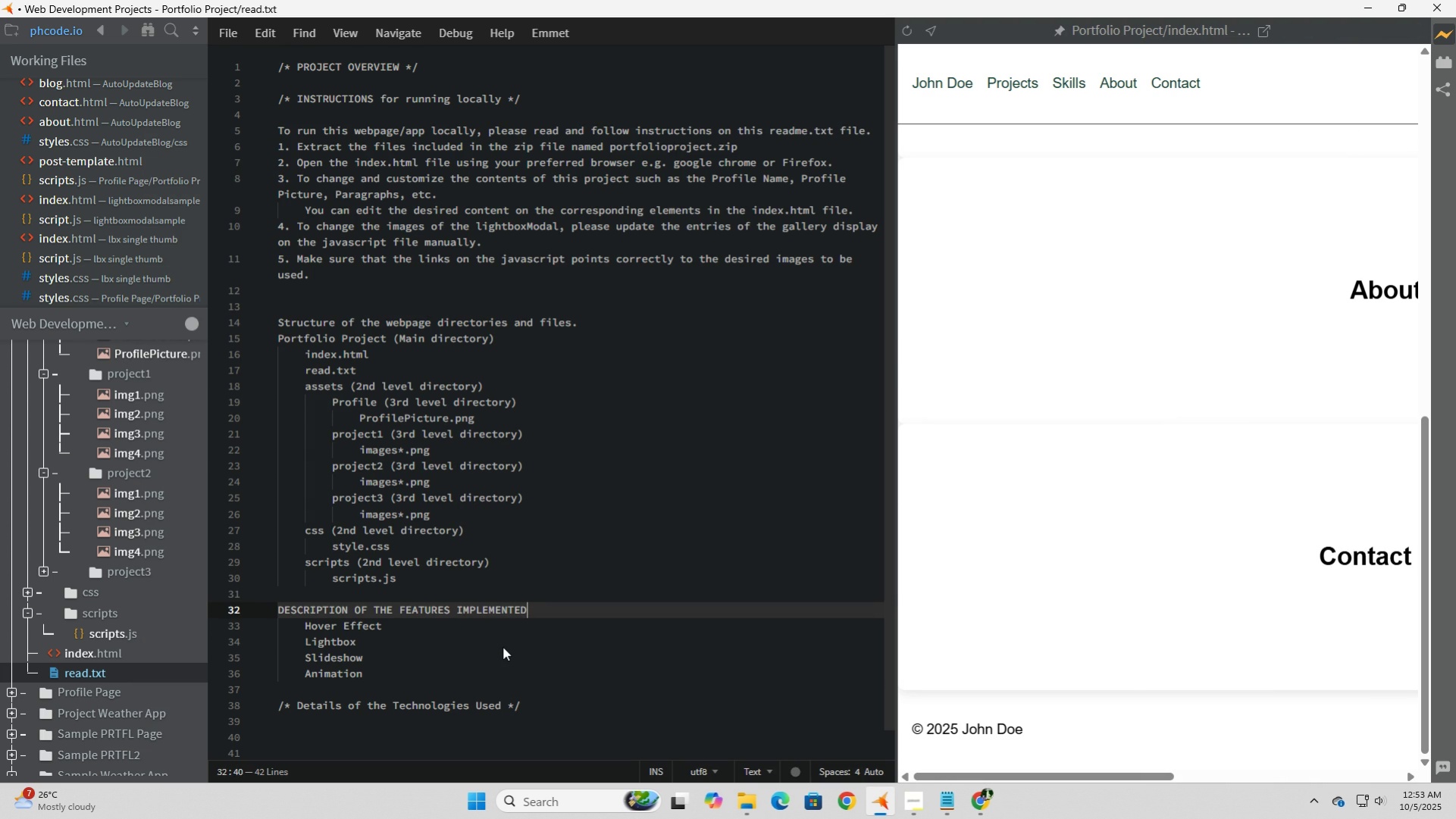 
scroll: coordinate [462, 658], scroll_direction: down, amount: 1.0
 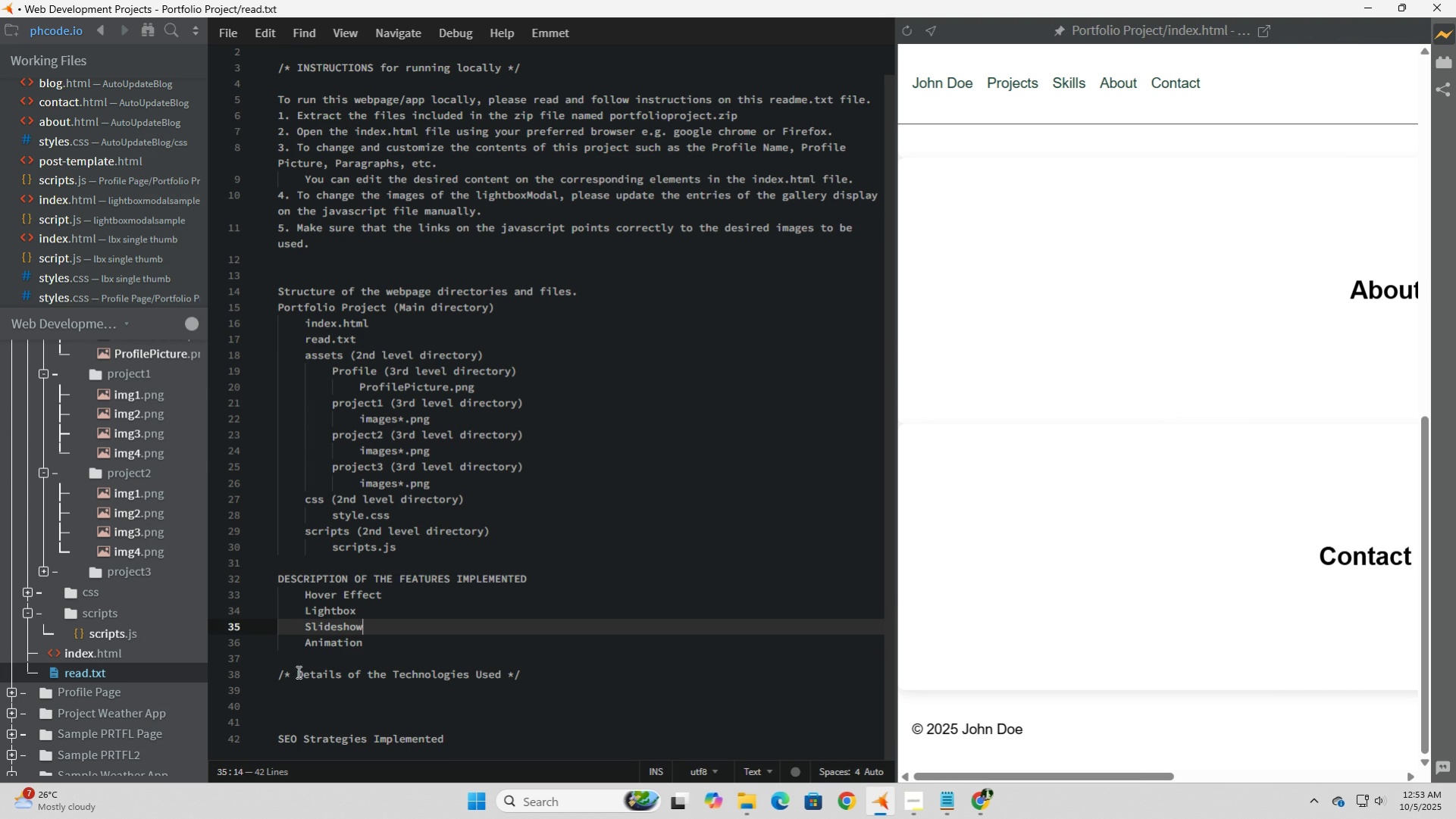 
left_click([293, 674])
 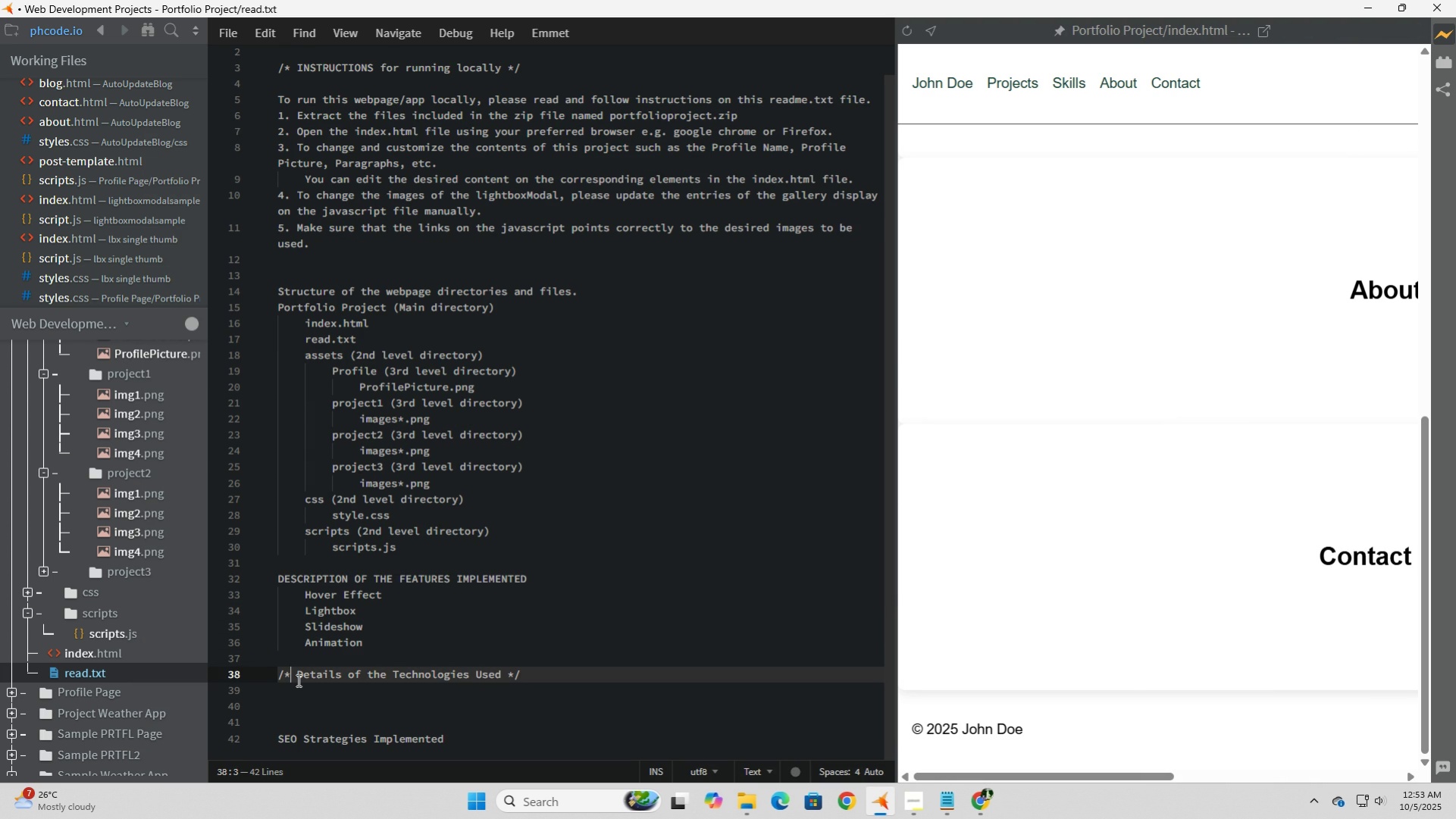 
left_click([297, 680])
 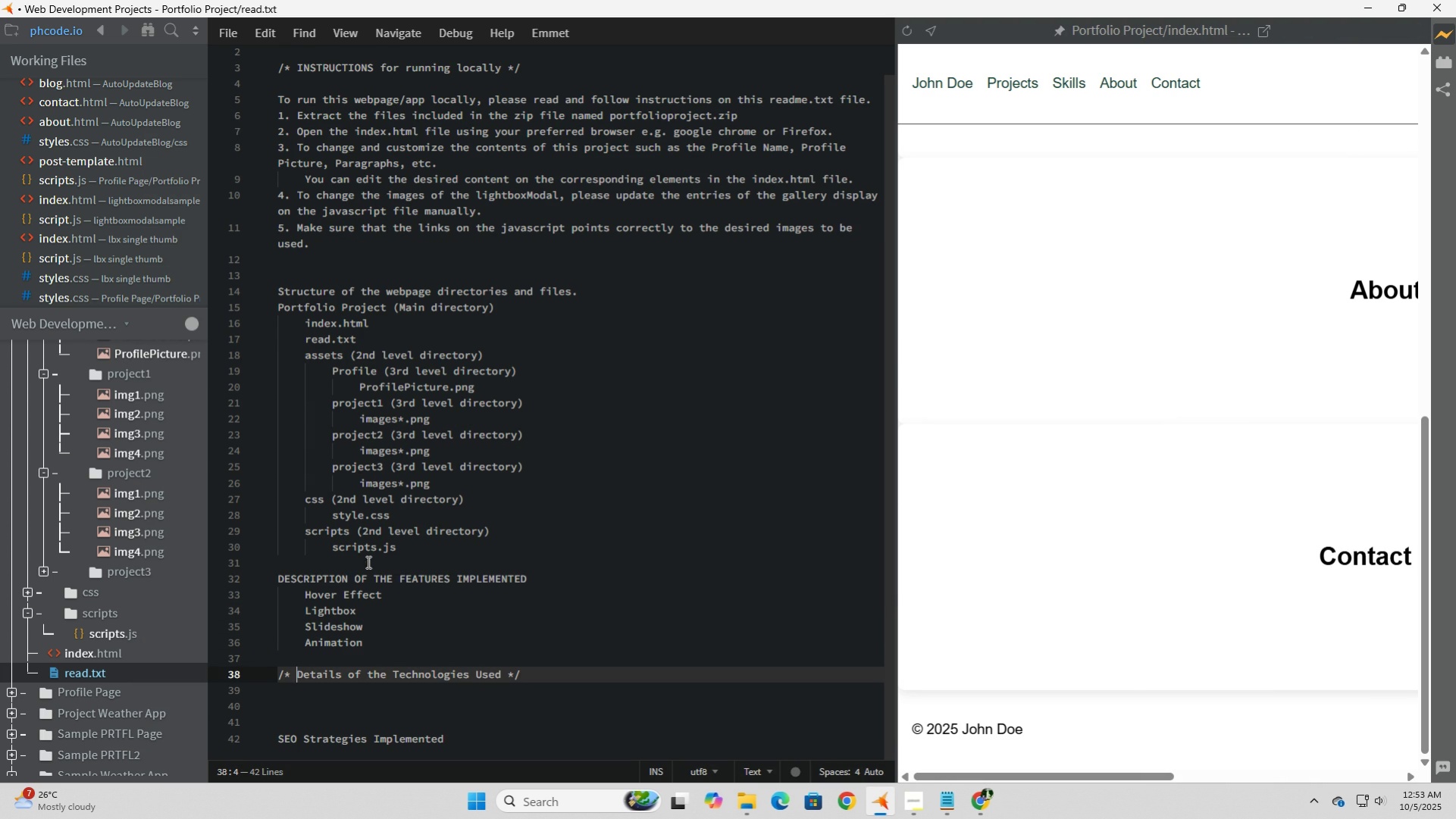 
scroll: coordinate [367, 561], scroll_direction: up, amount: 4.0
 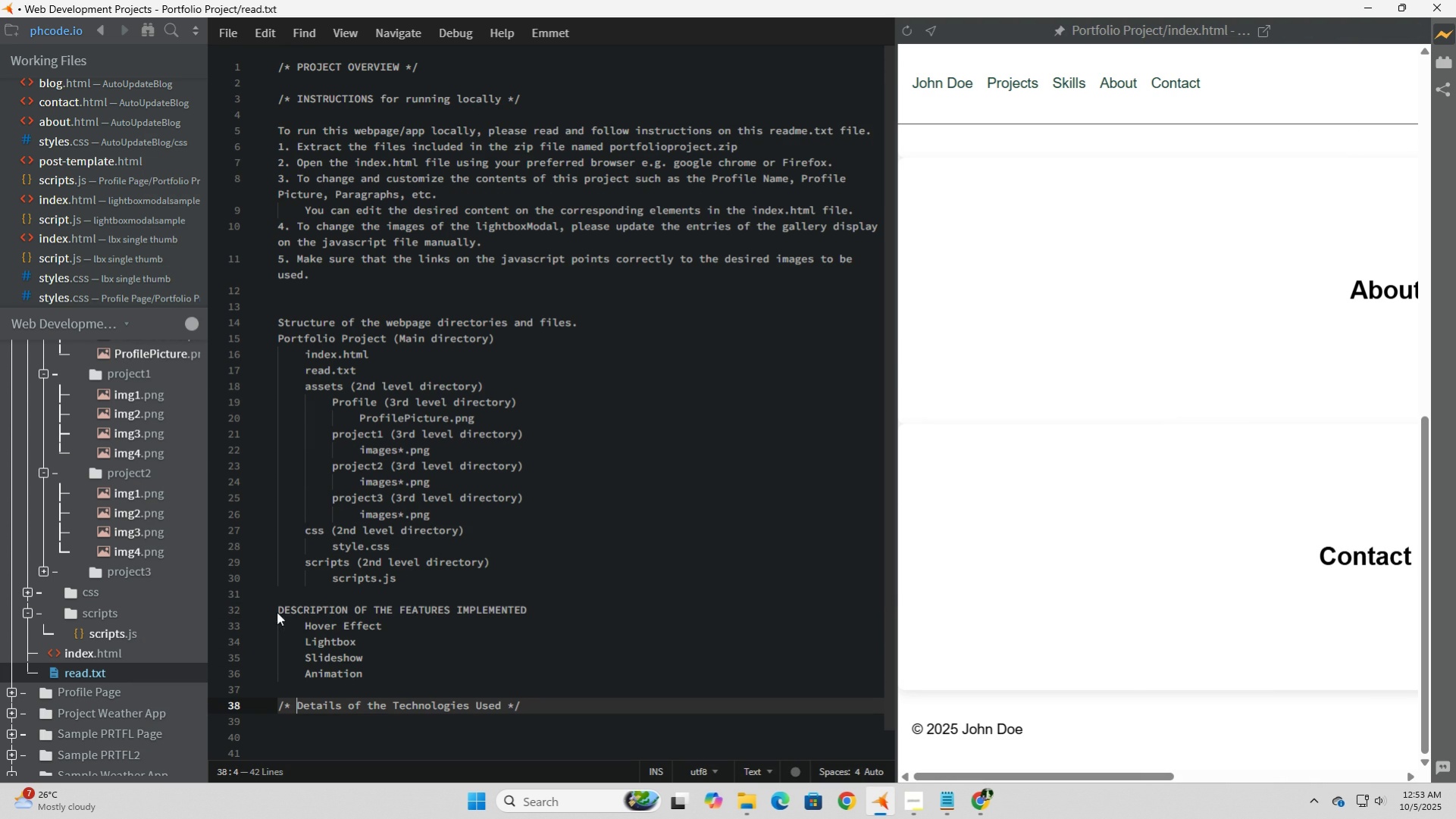 
left_click([280, 611])
 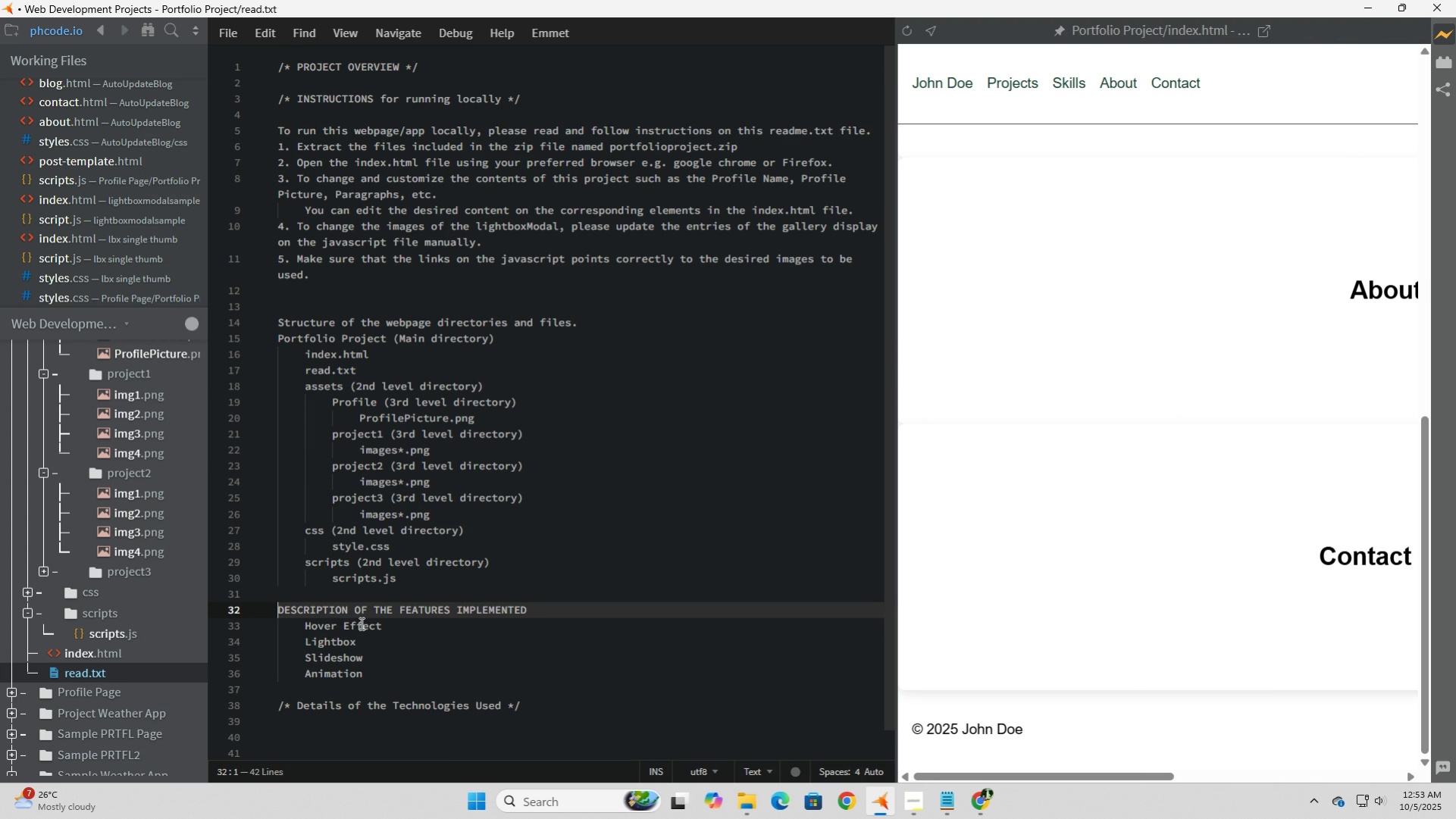 
key(NumpadDivide)
 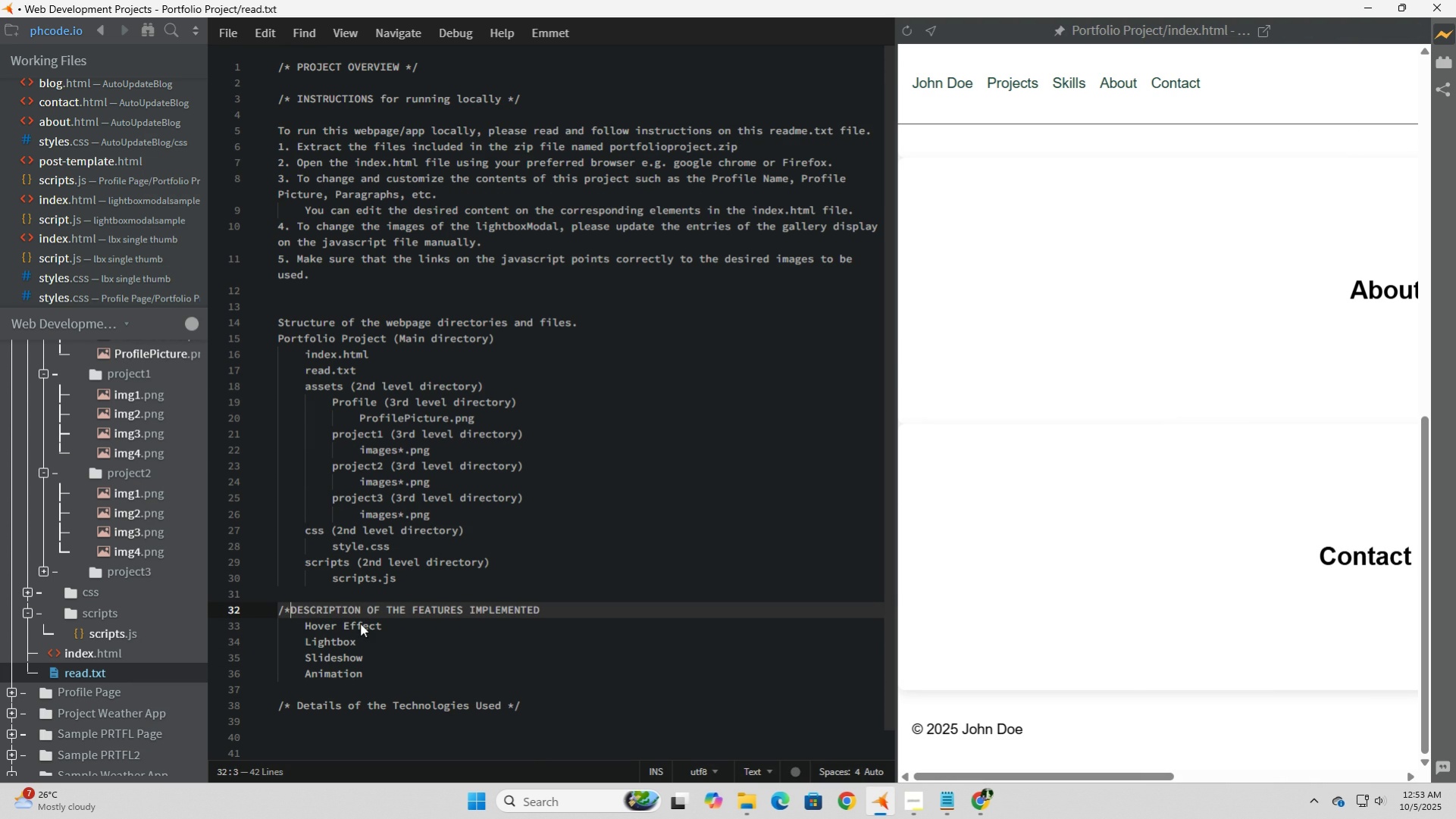 
key(NumpadMultiply)
 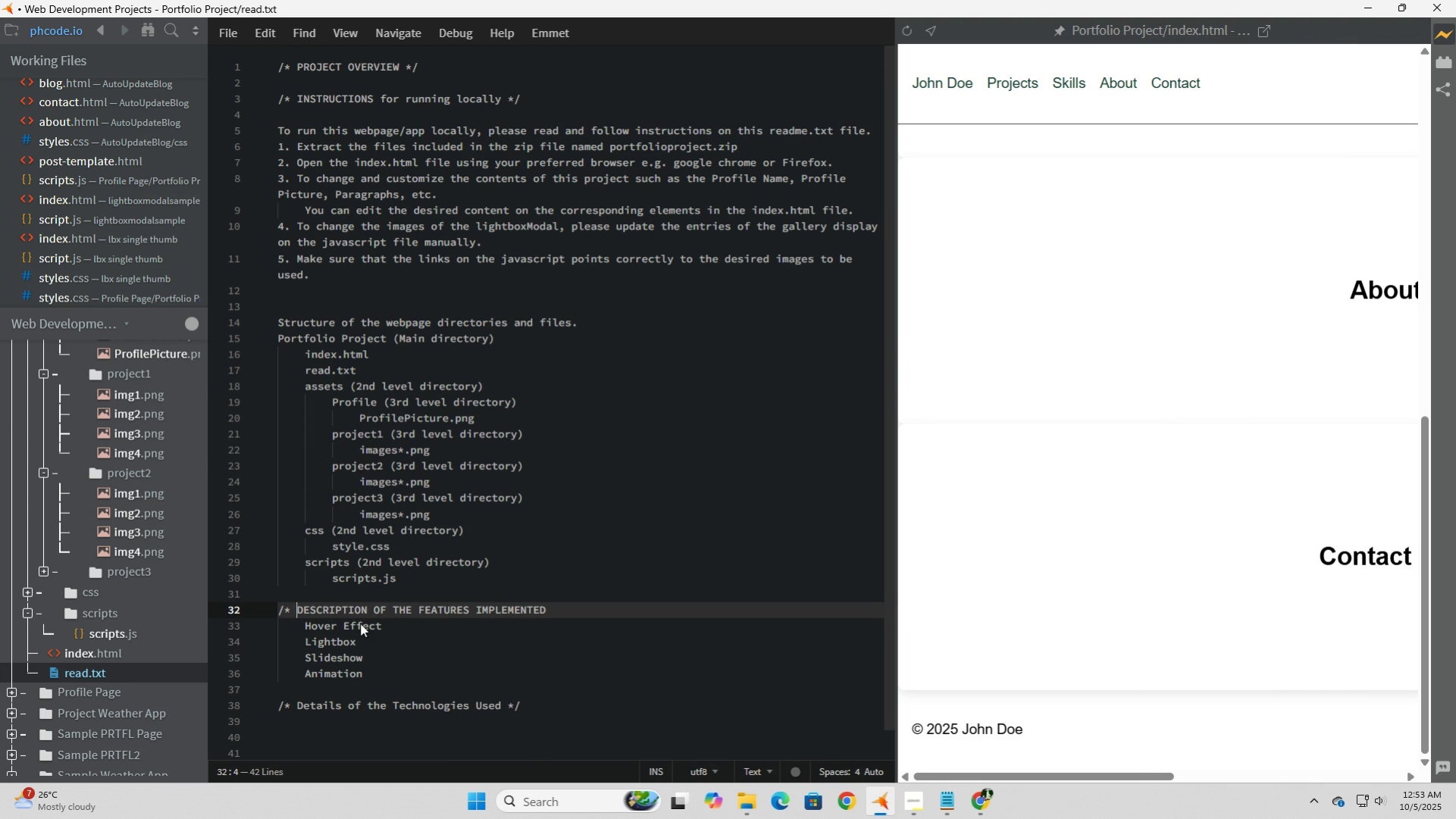 
key(Space)
 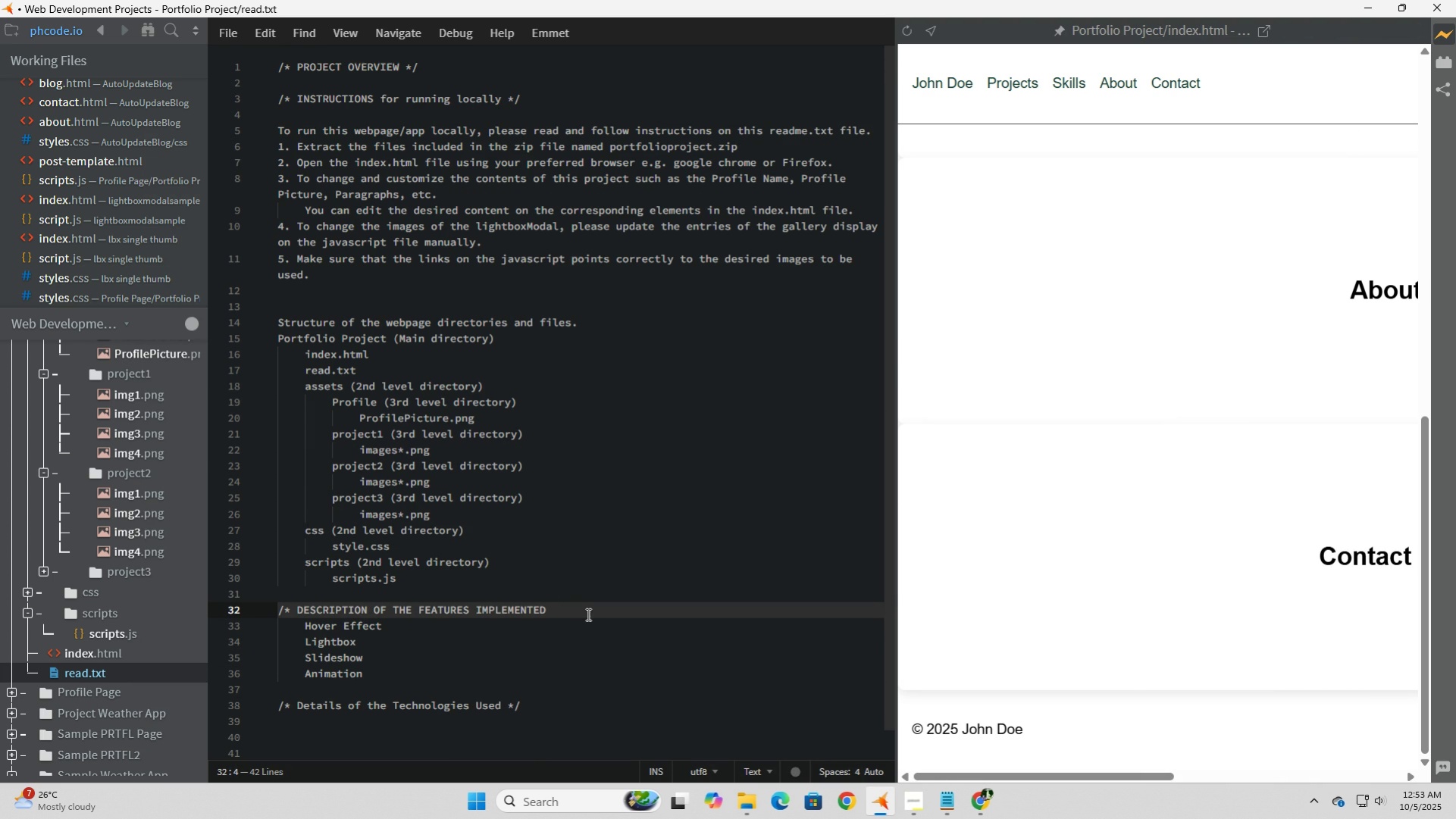 
left_click([589, 614])
 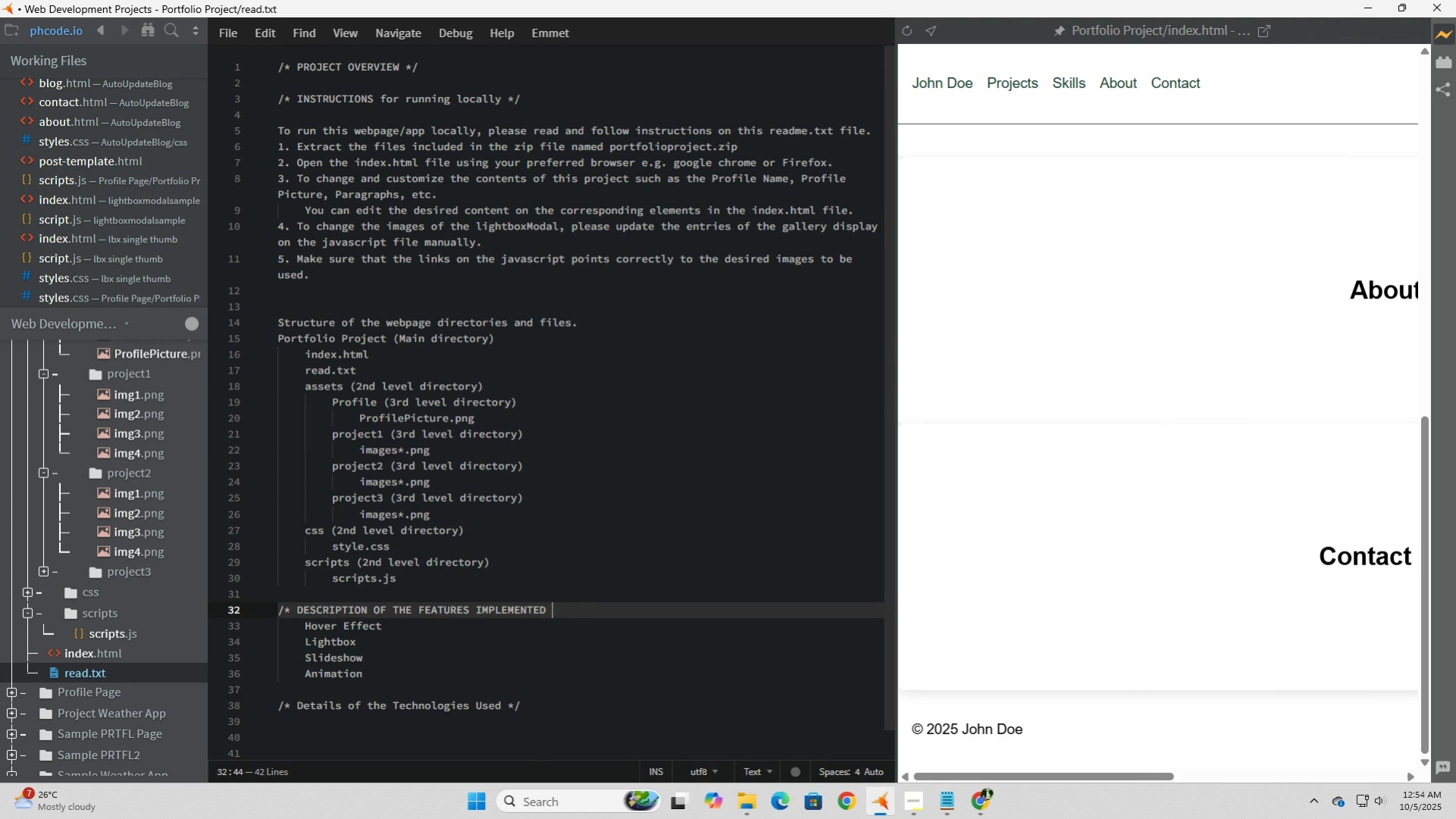 
key(Space)
 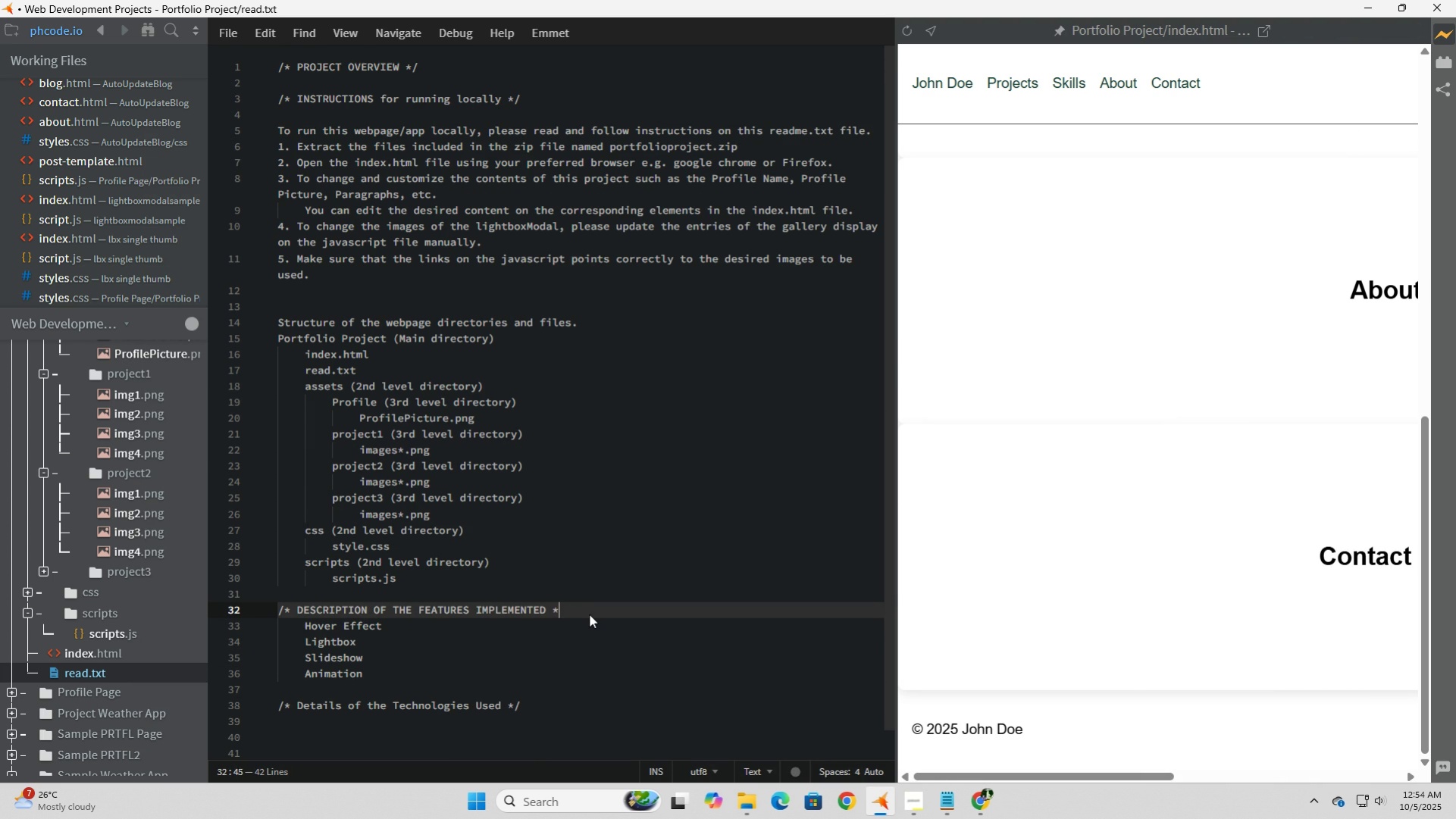 
key(NumpadMultiply)
 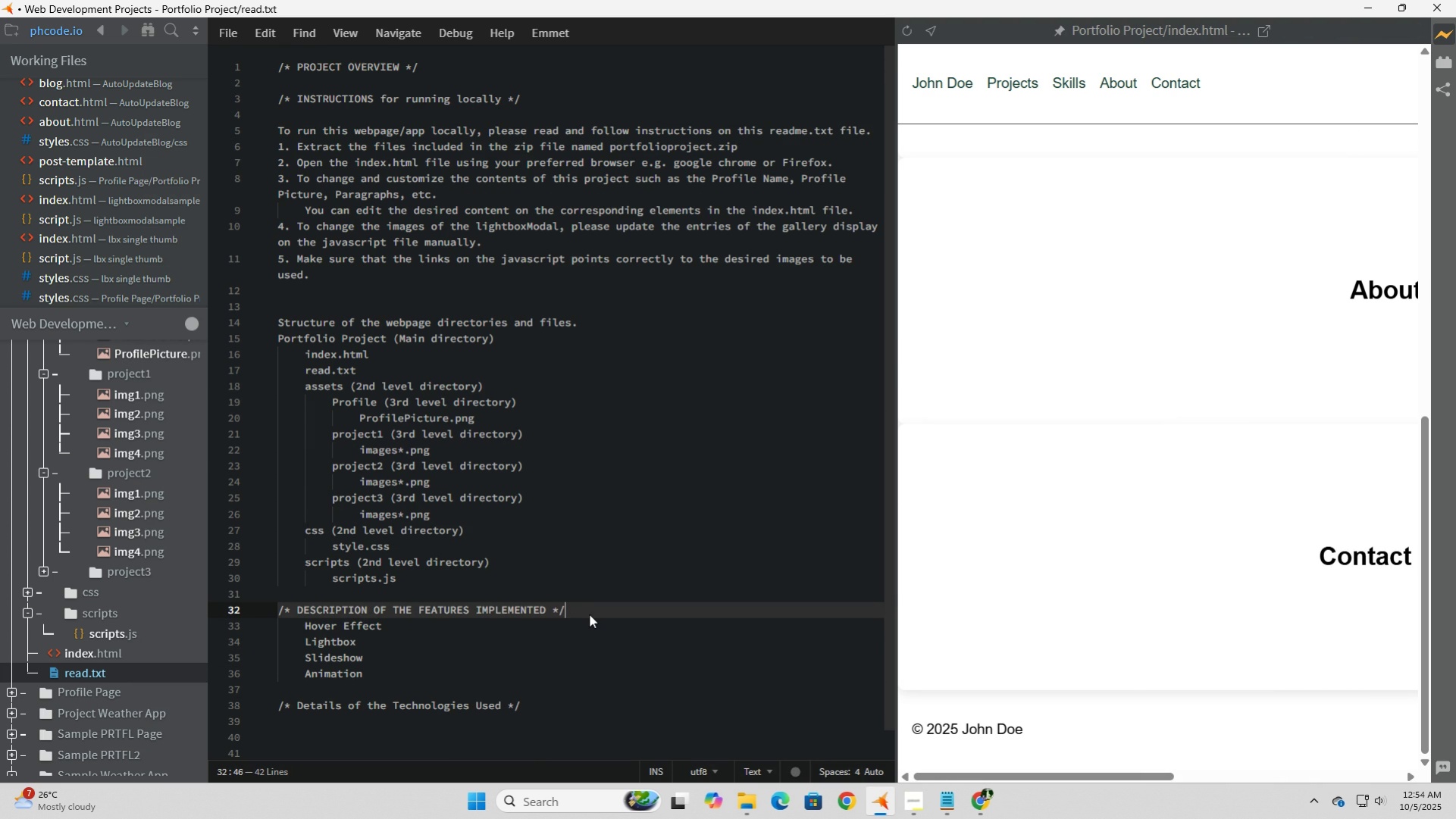 
key(NumpadDivide)
 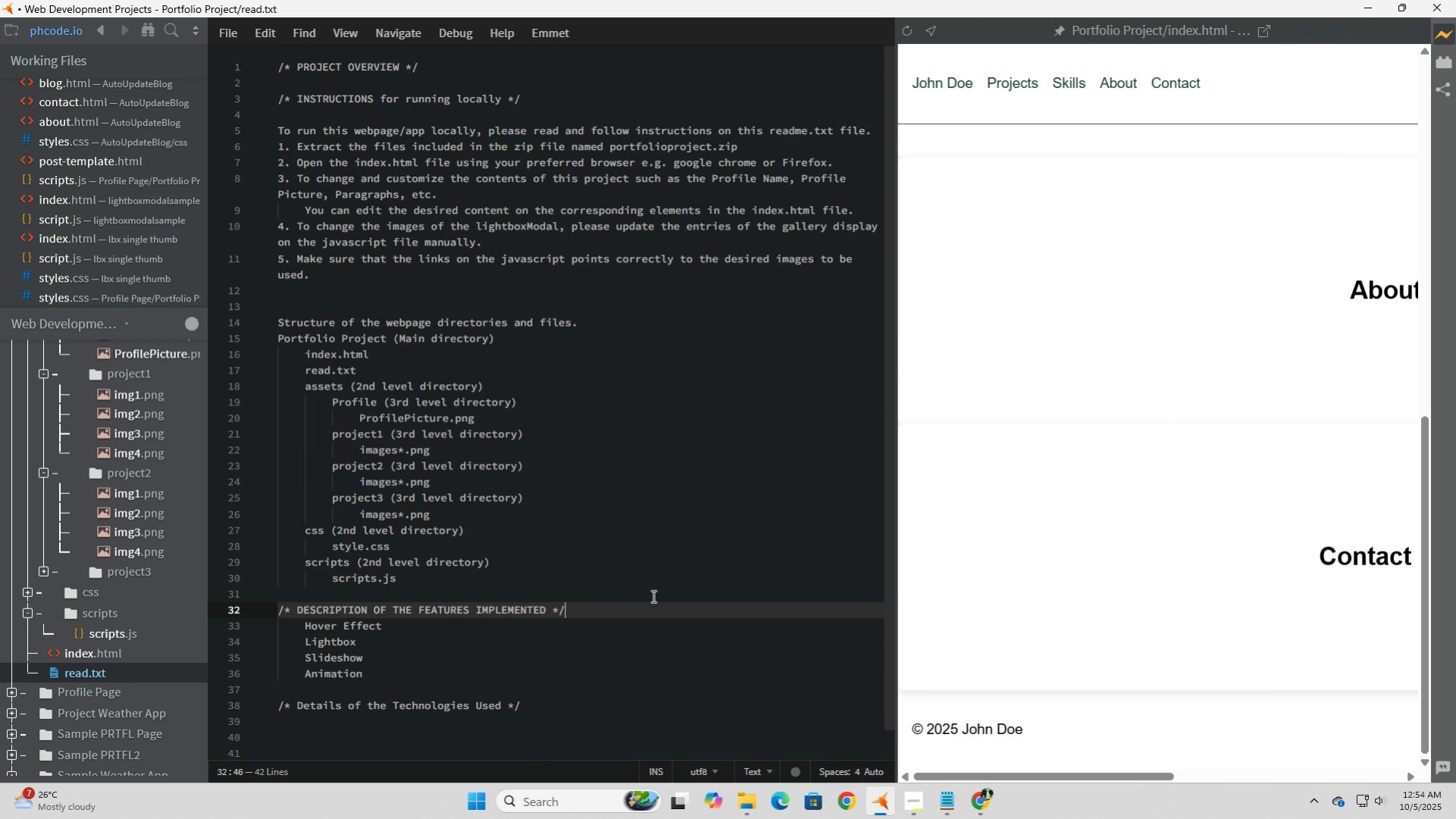 
scroll: coordinate [652, 595], scroll_direction: down, amount: 3.0
 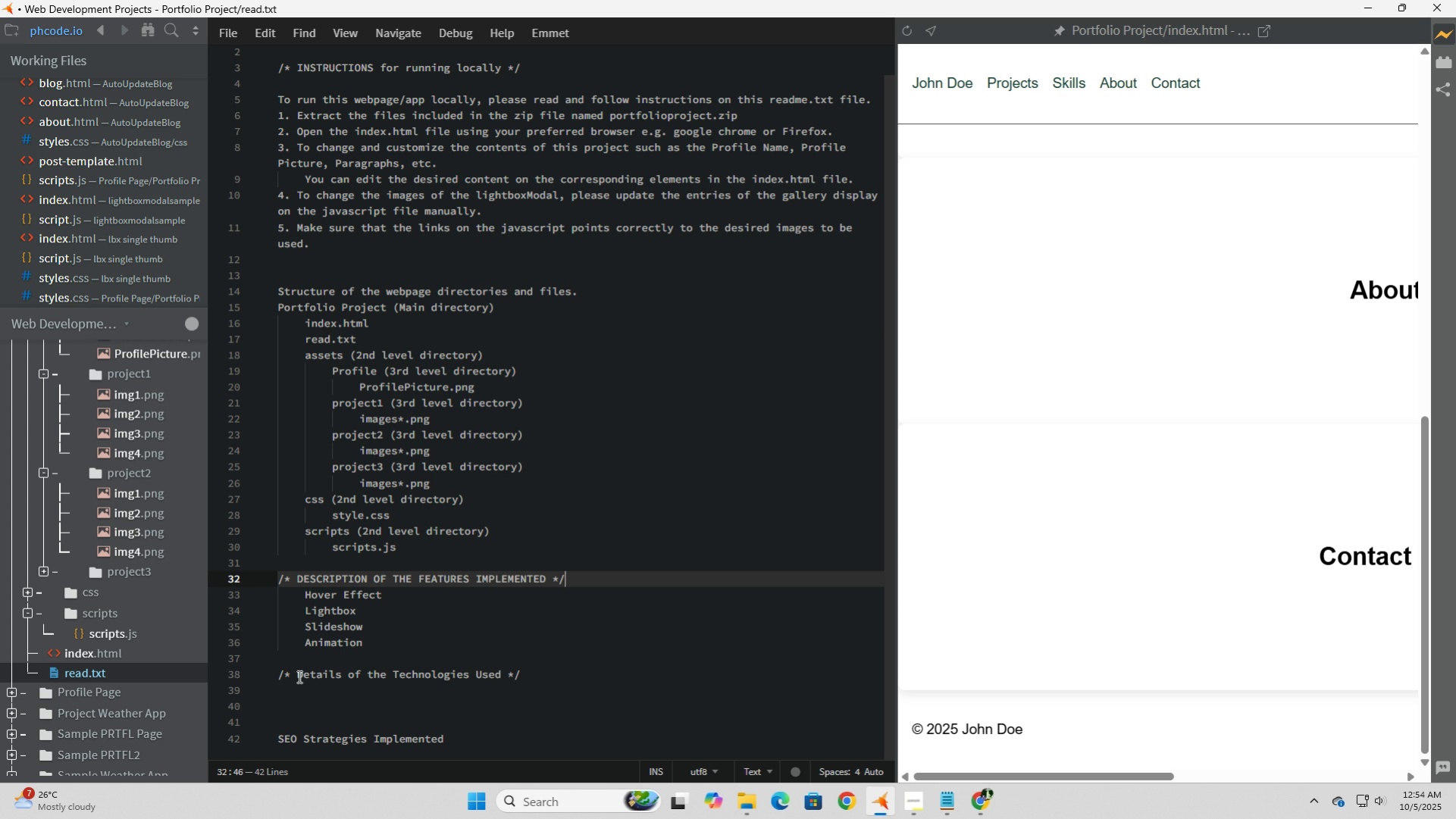 
left_click([298, 676])